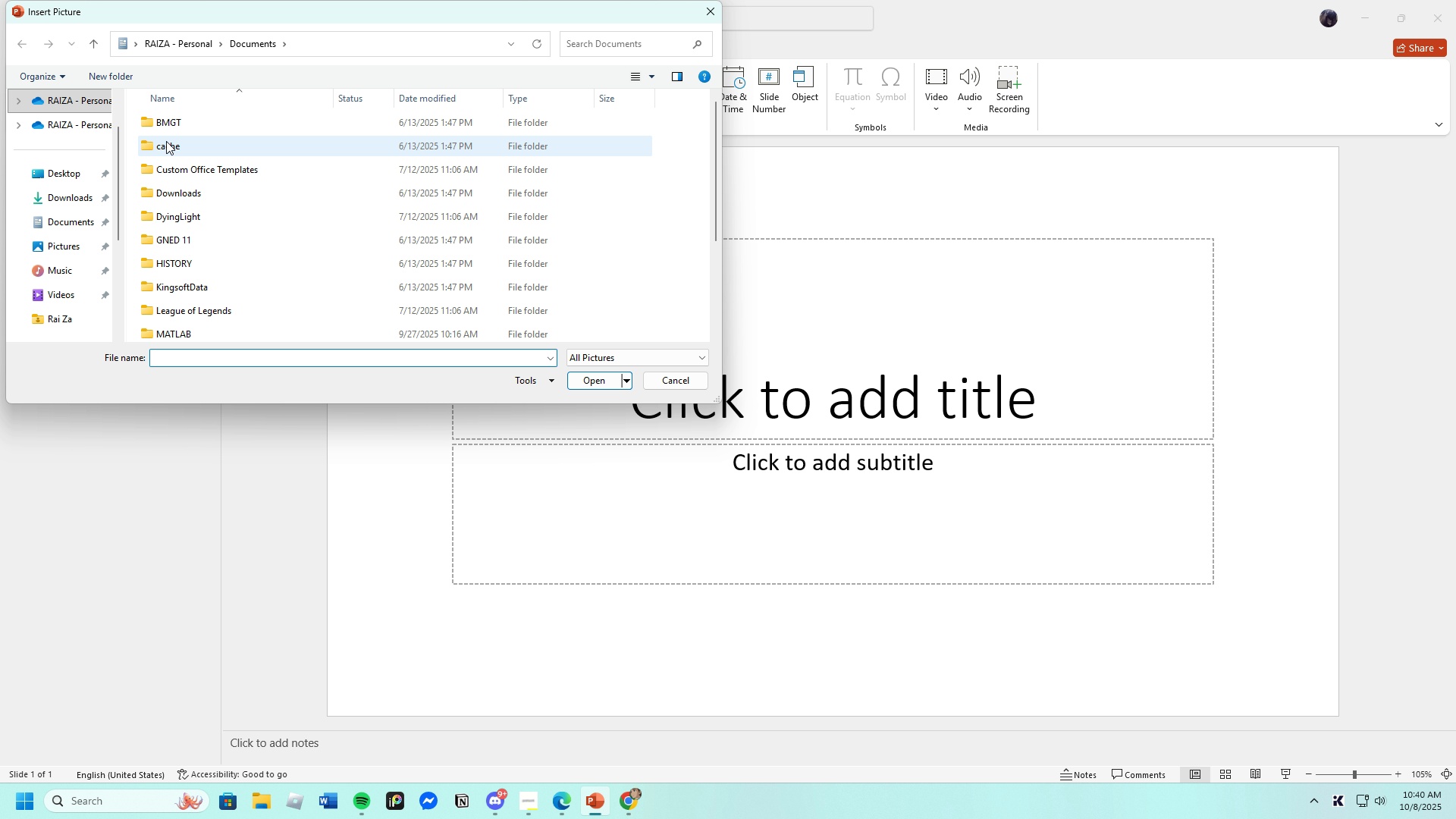 
left_click([84, 207])
 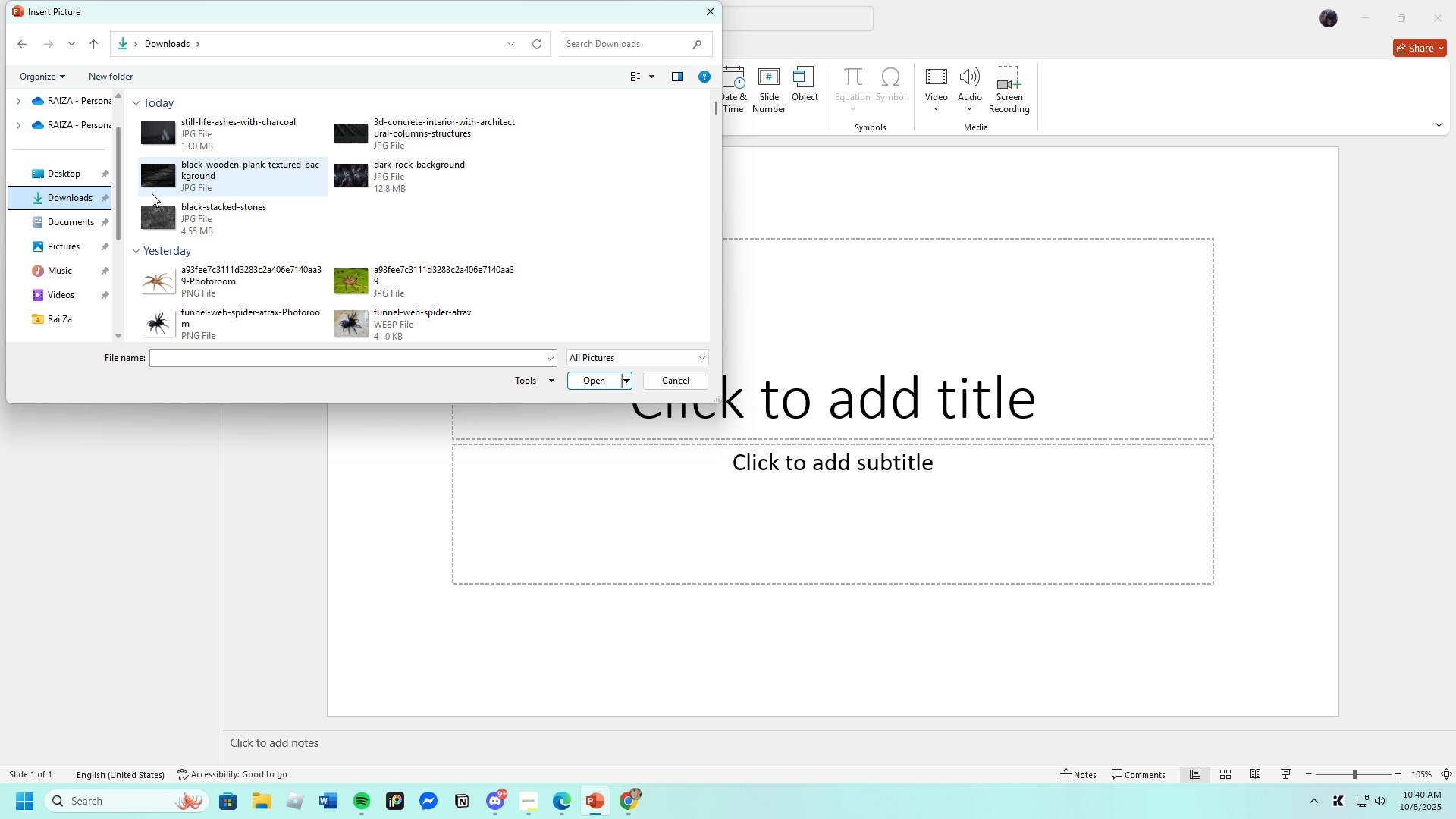 
left_click([174, 172])
 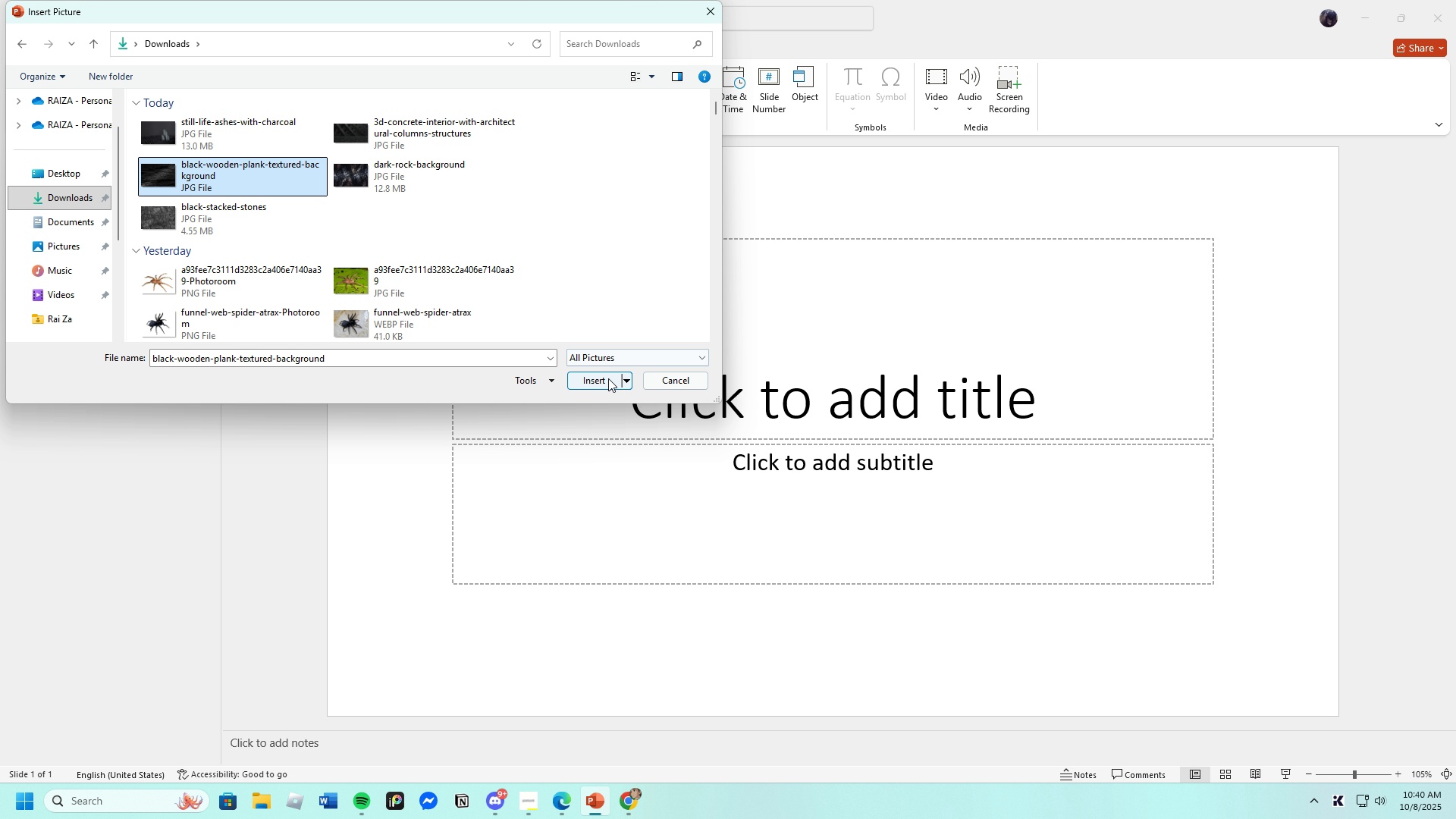 
left_click([604, 378])